 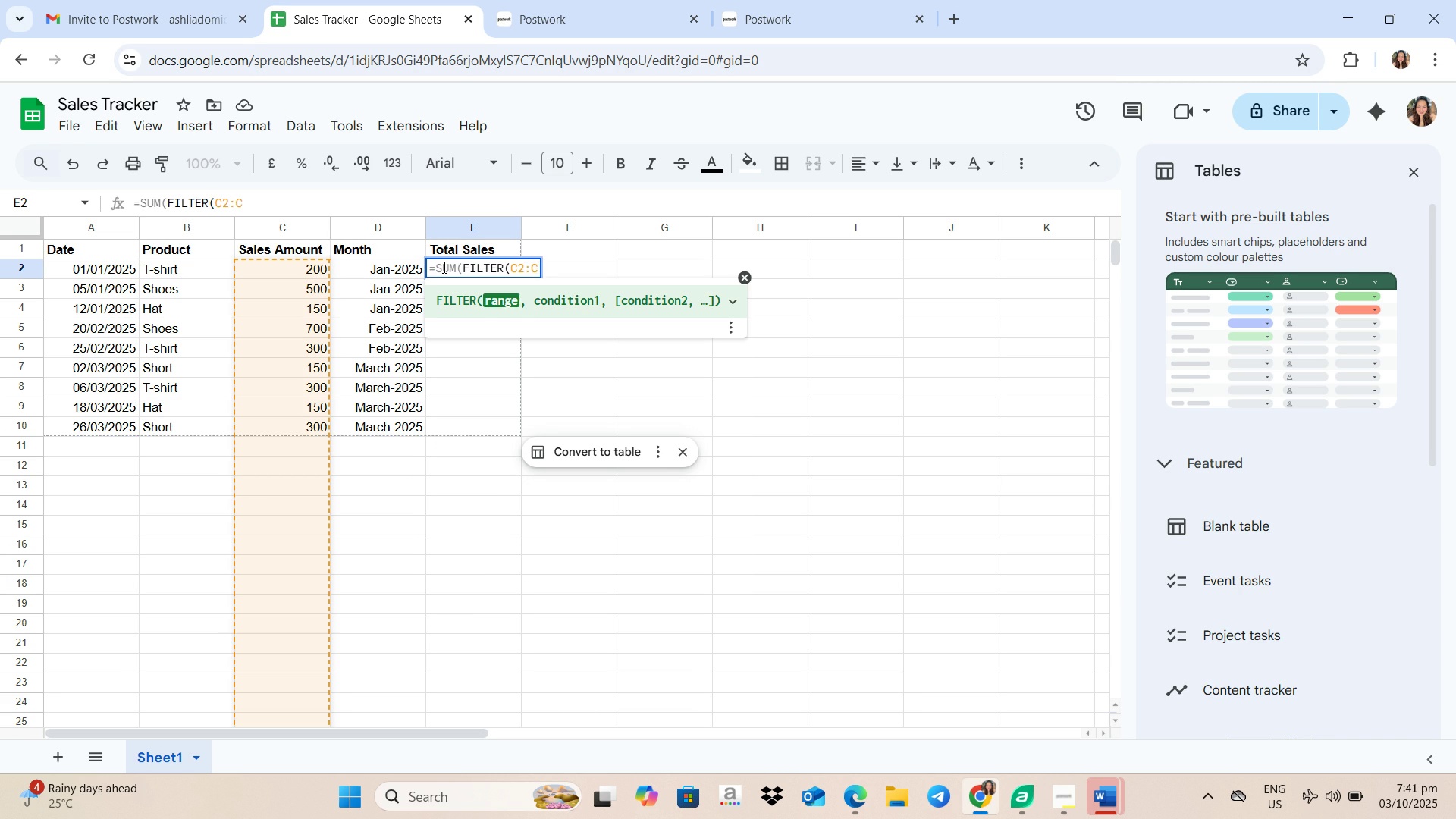 
key(Comma)
 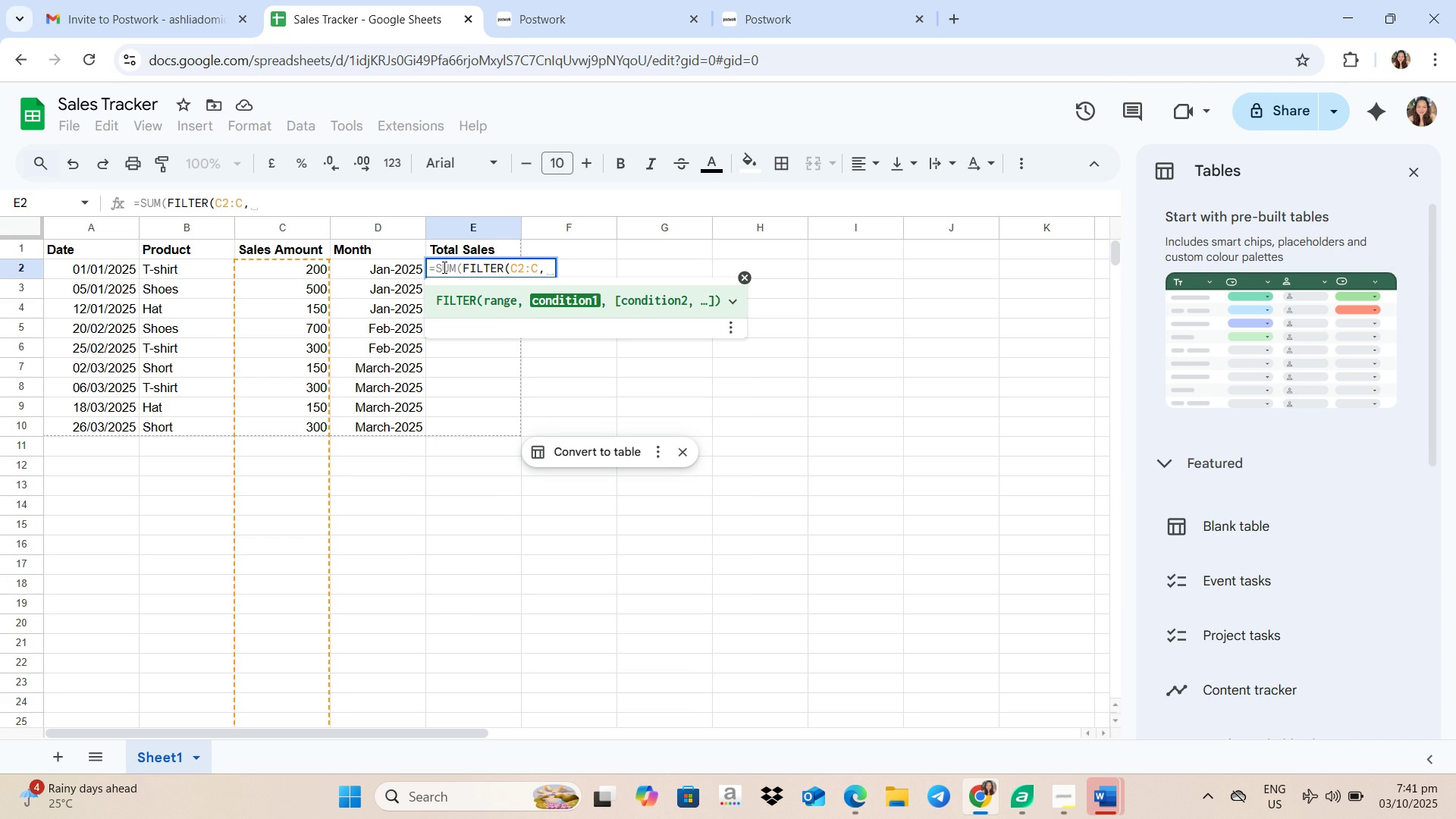 
key(Enter)
 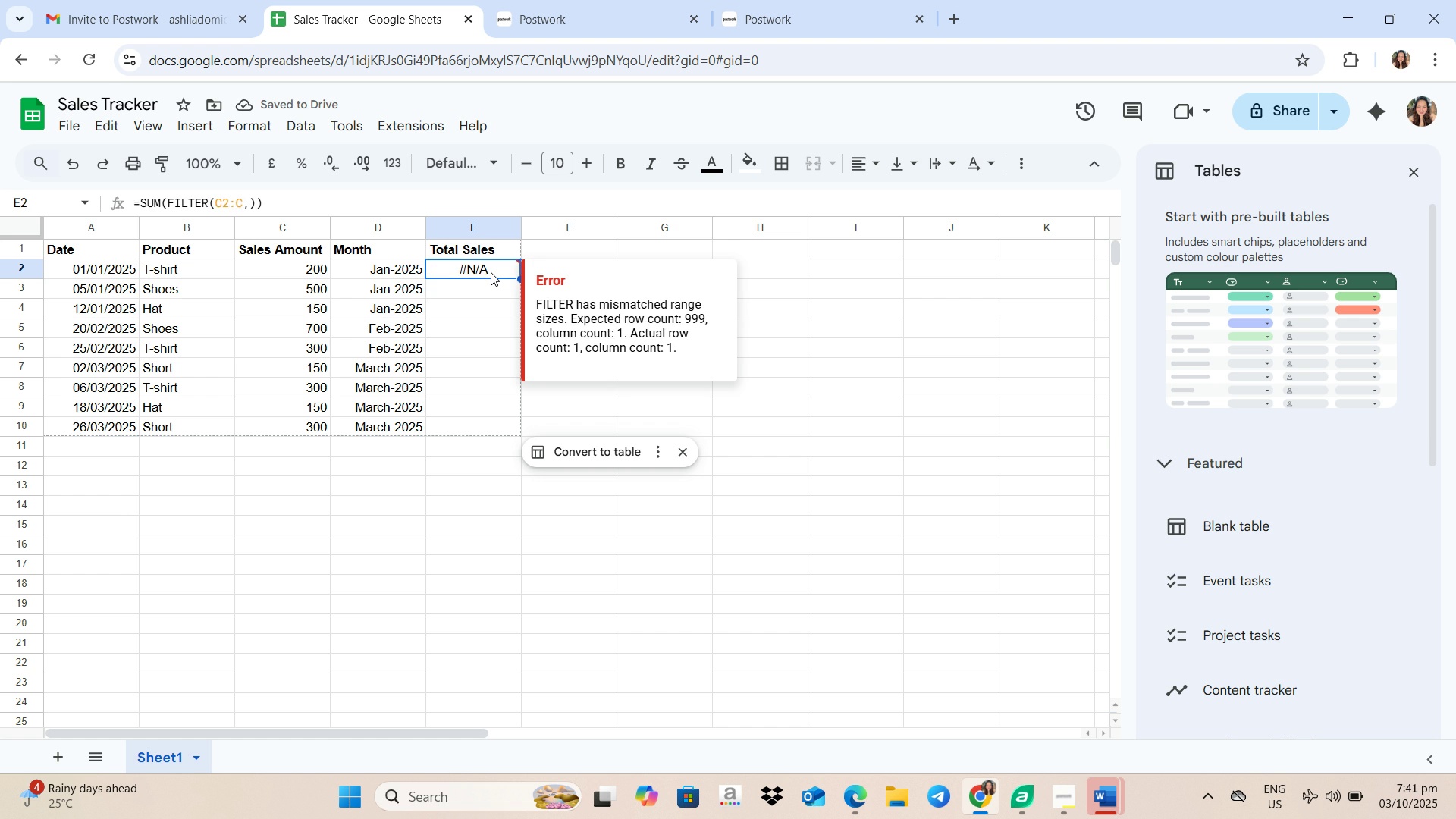 
left_click([491, 272])
 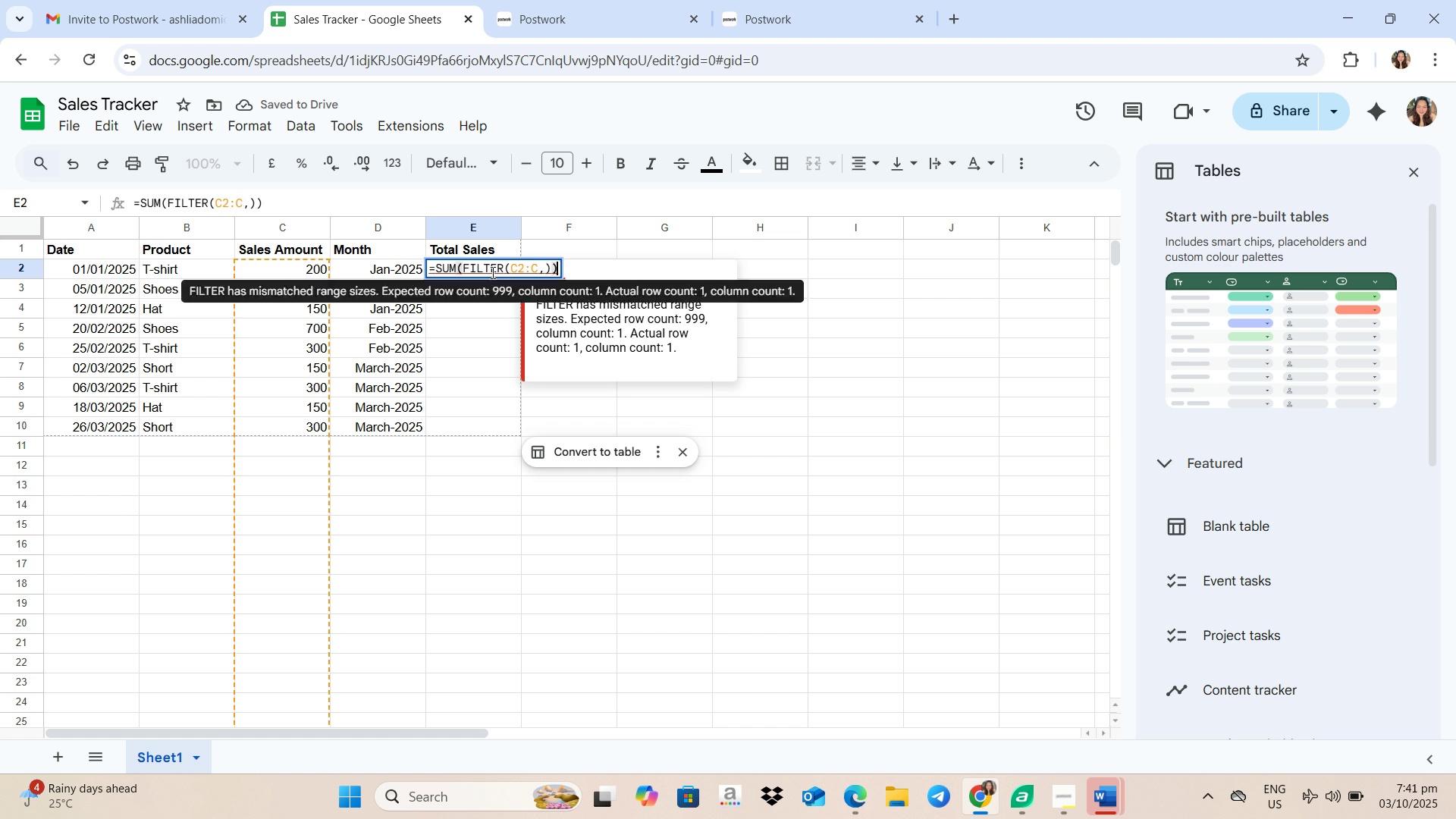 
left_click([491, 272])
 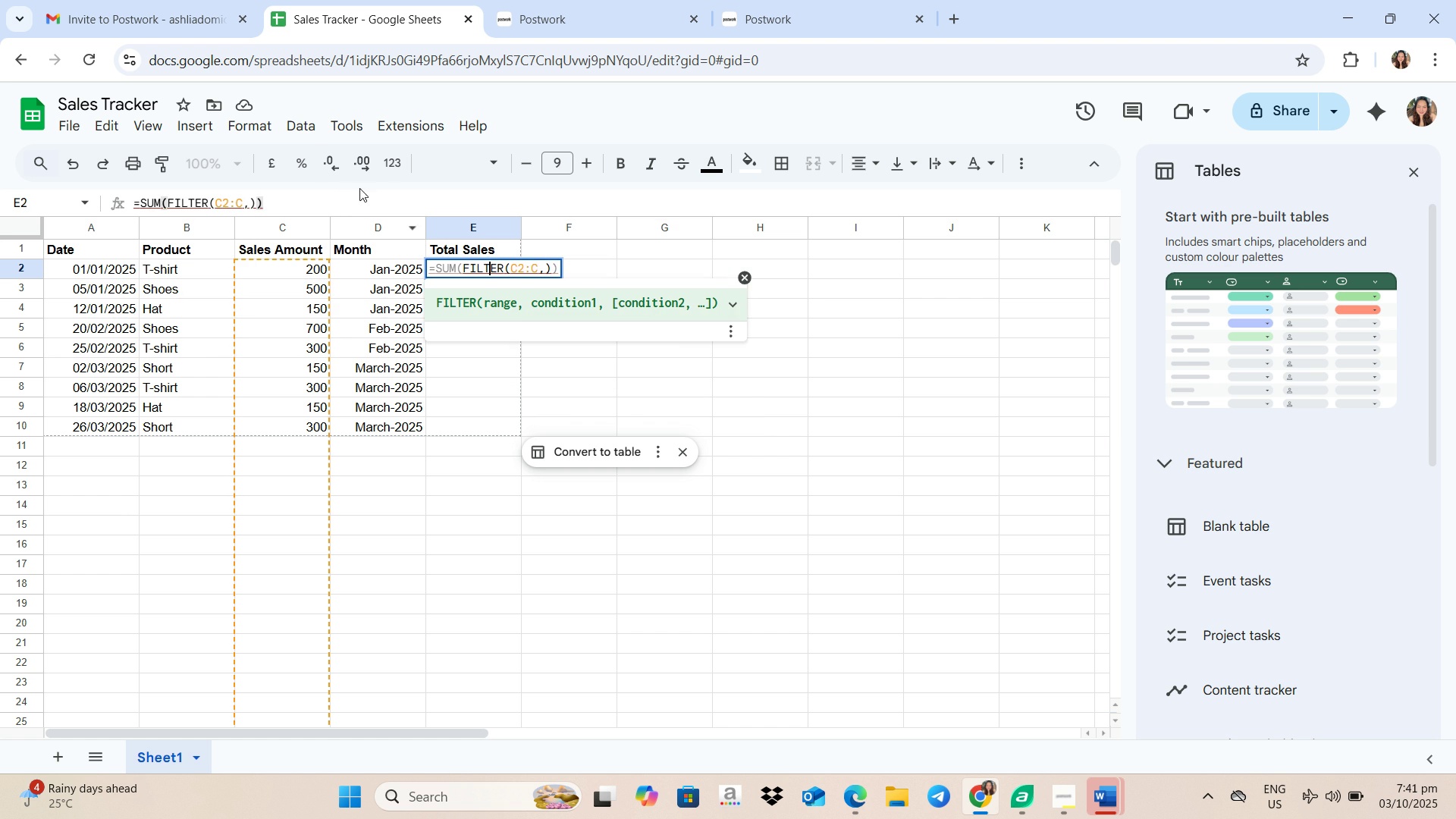 
wait(5.99)
 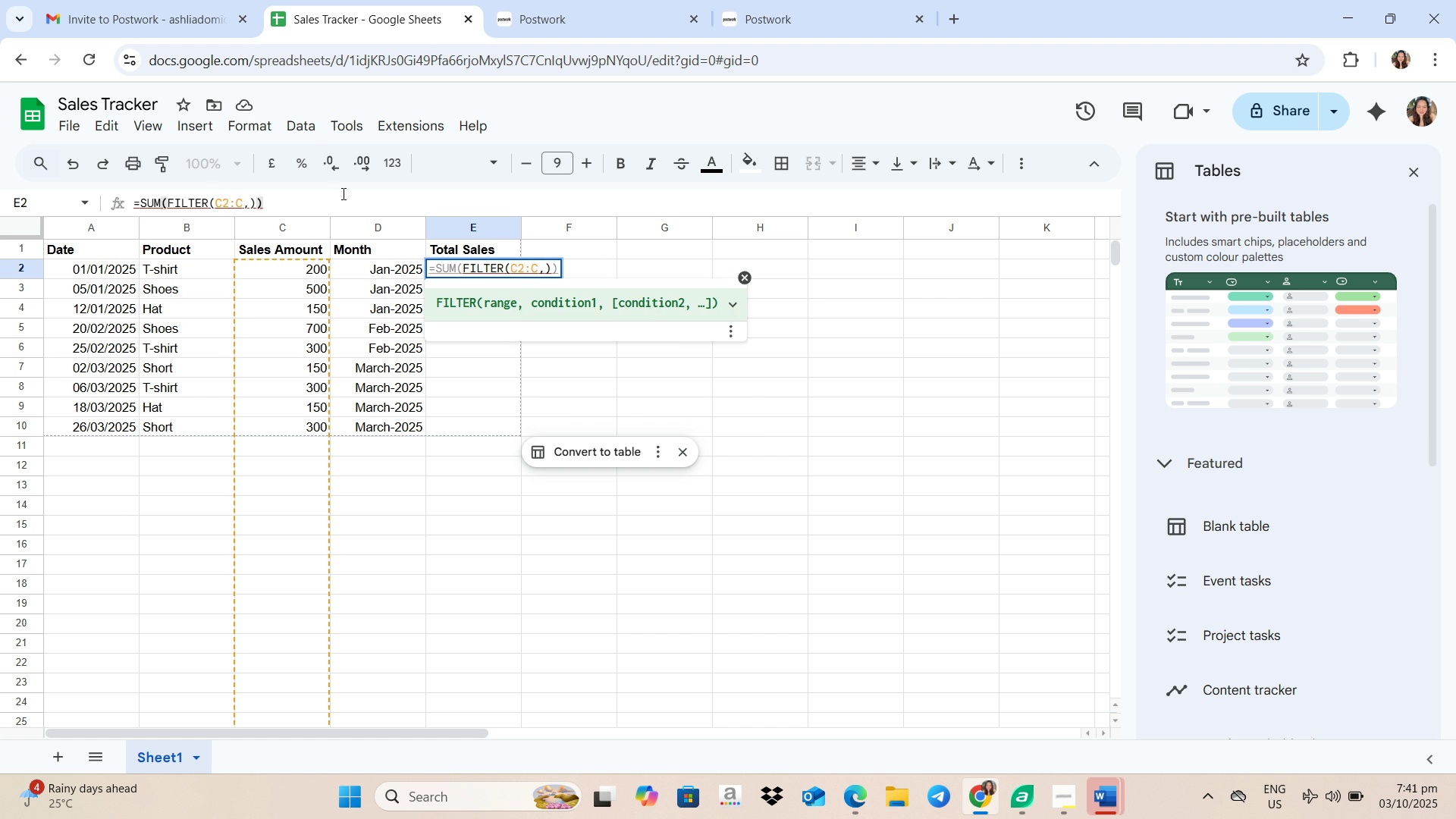 
left_click([354, 199])
 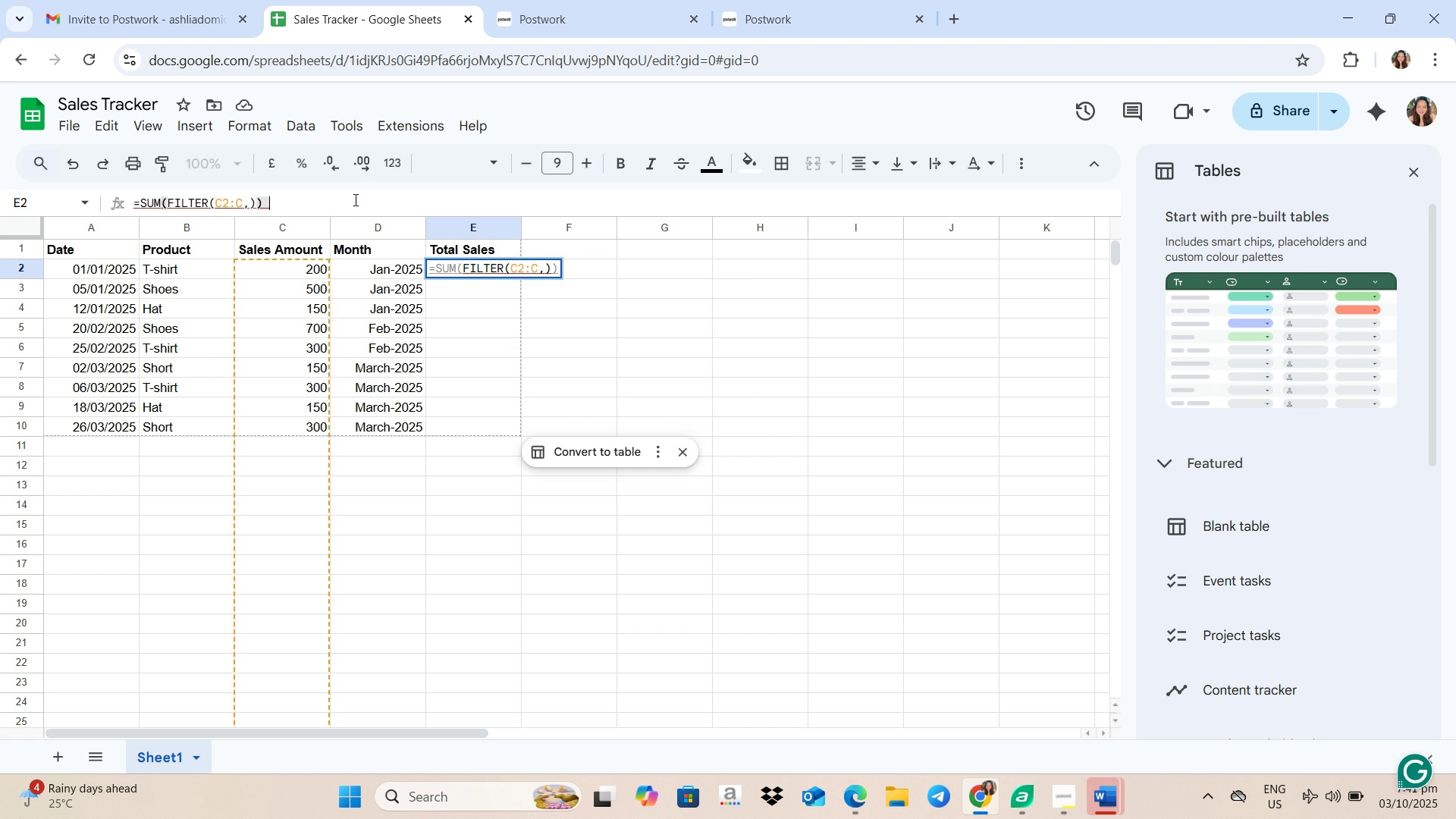 
key(Space)
 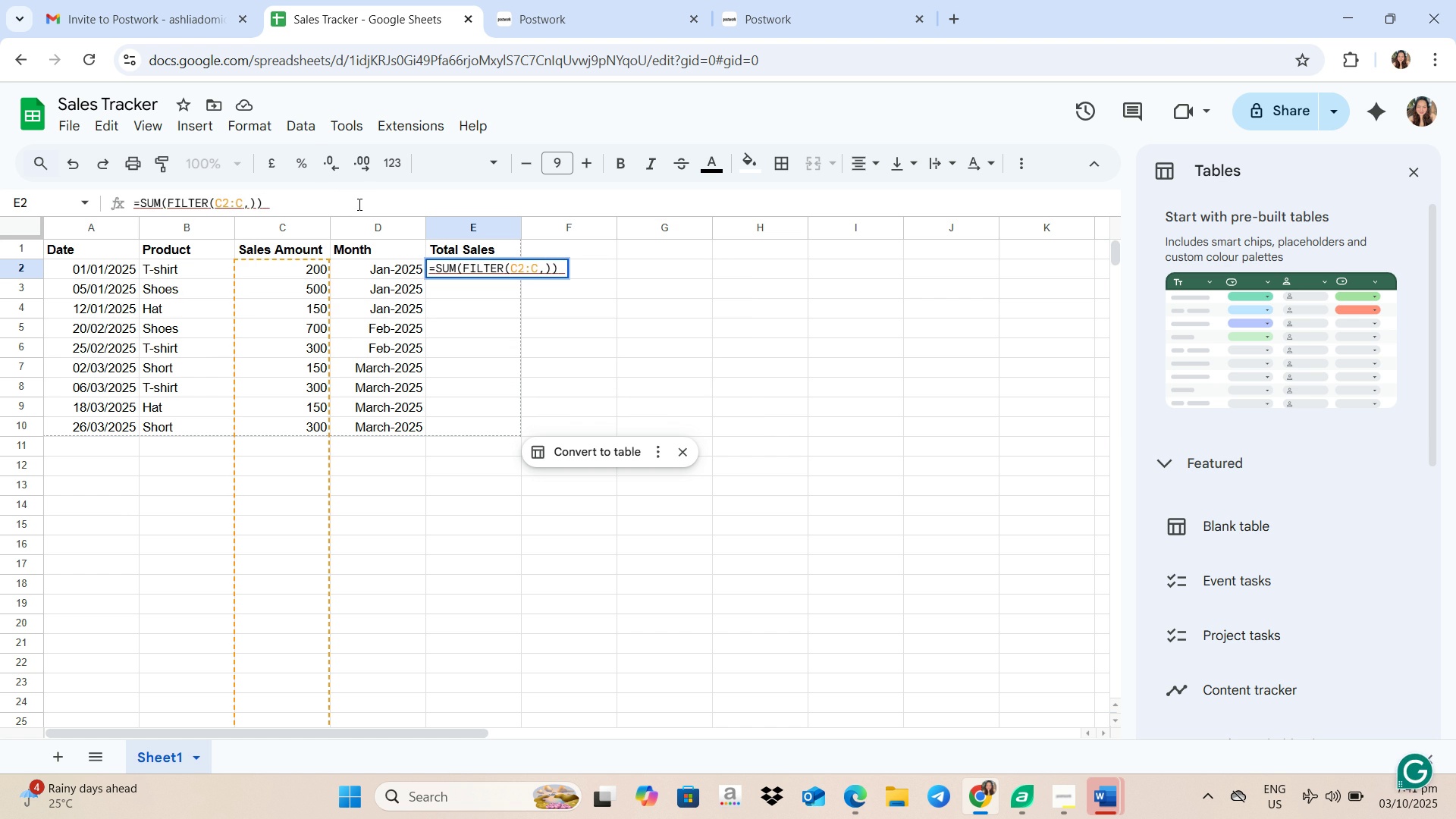 
key(Backspace)
 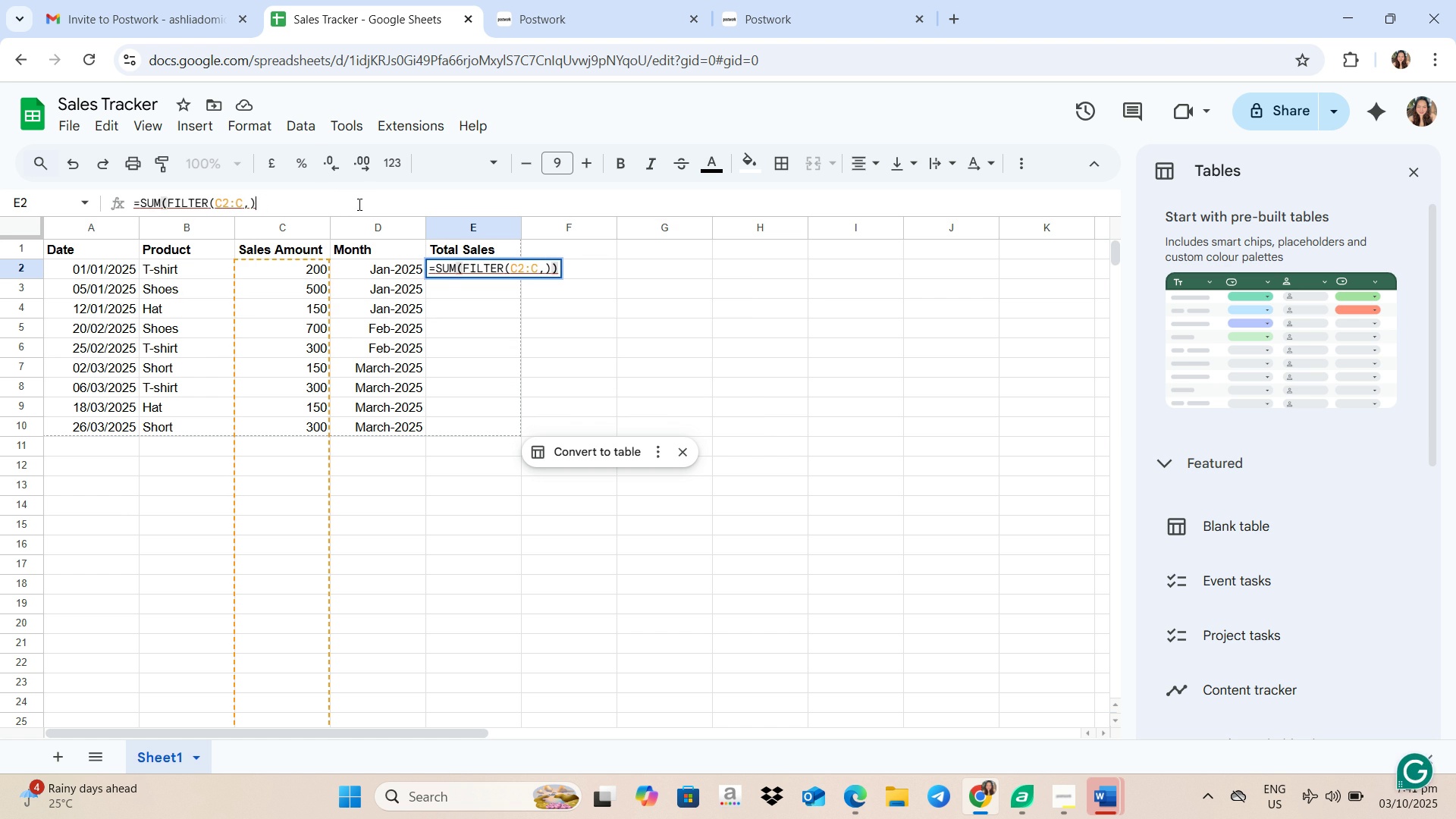 
key(Backspace)
 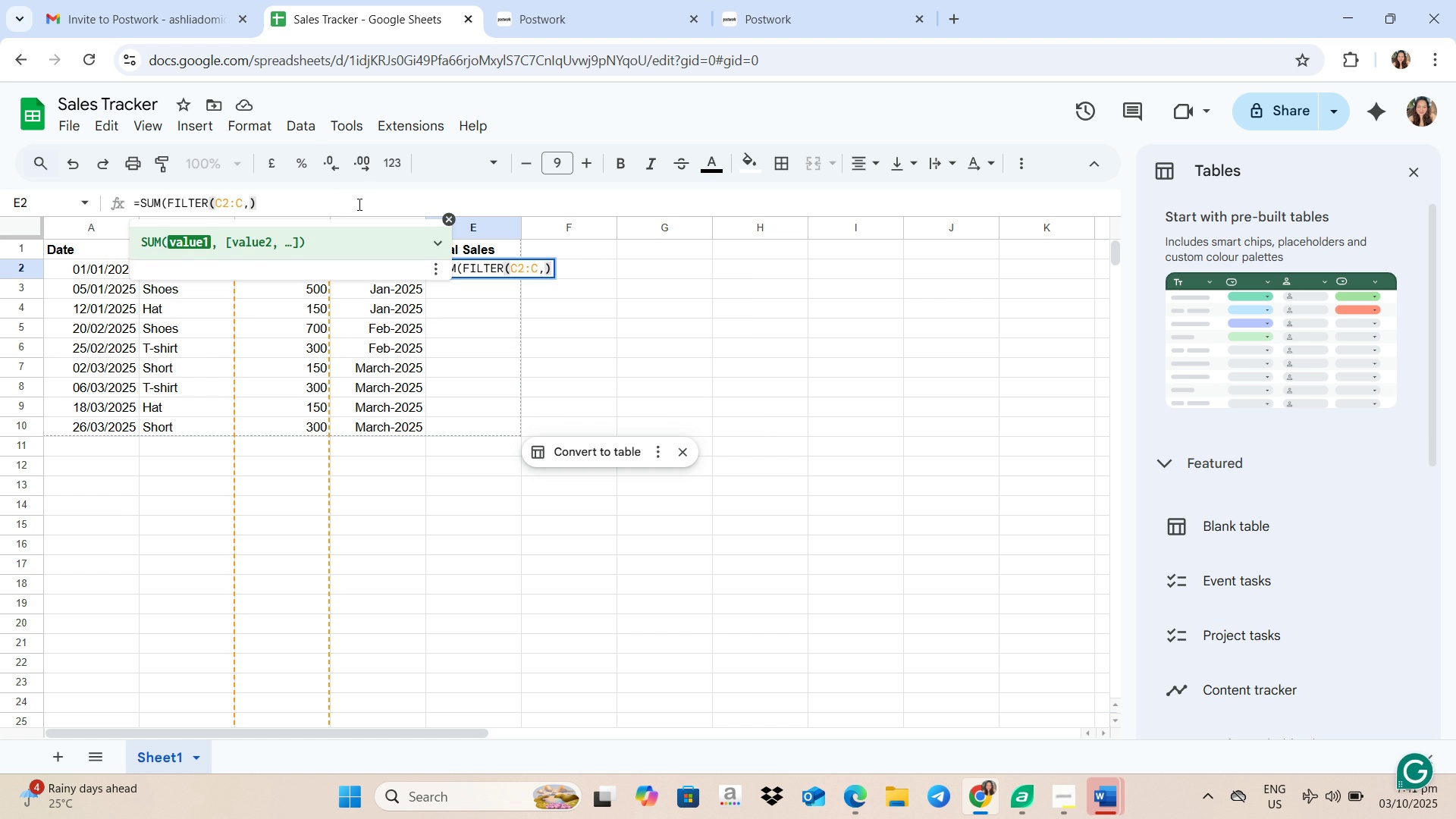 
key(Space)
 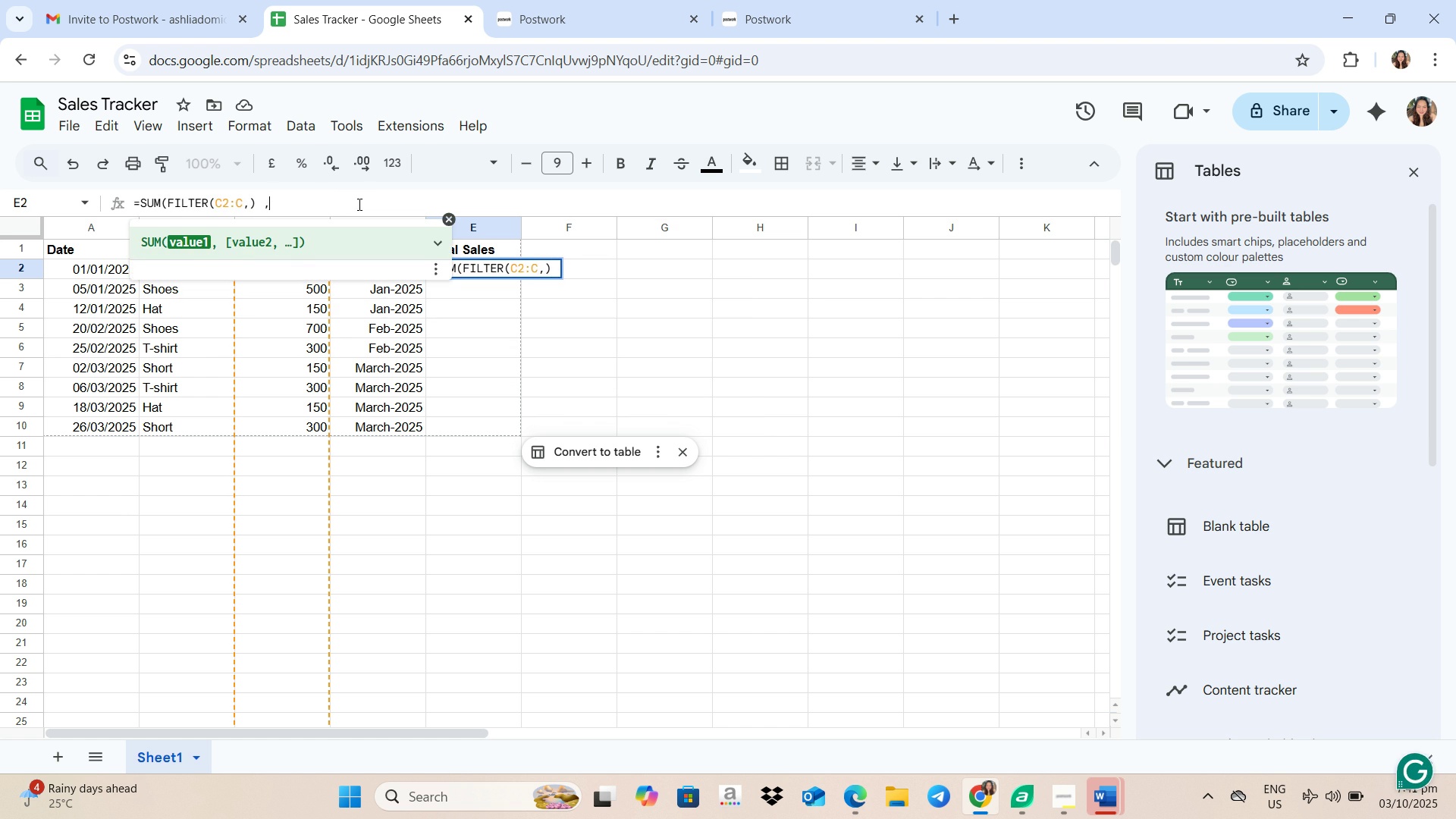 
key(Comma)
 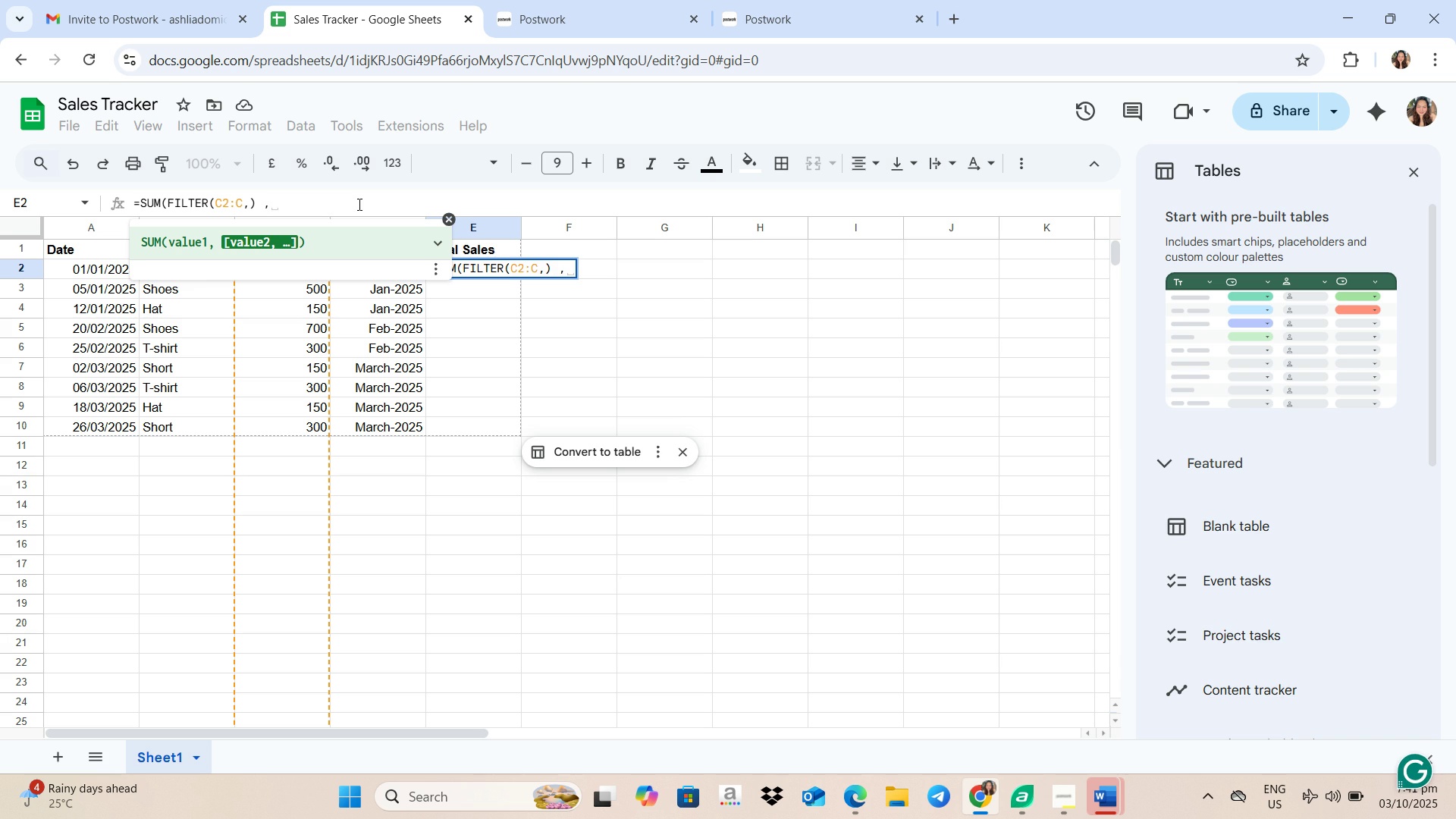 
key(Backspace)
 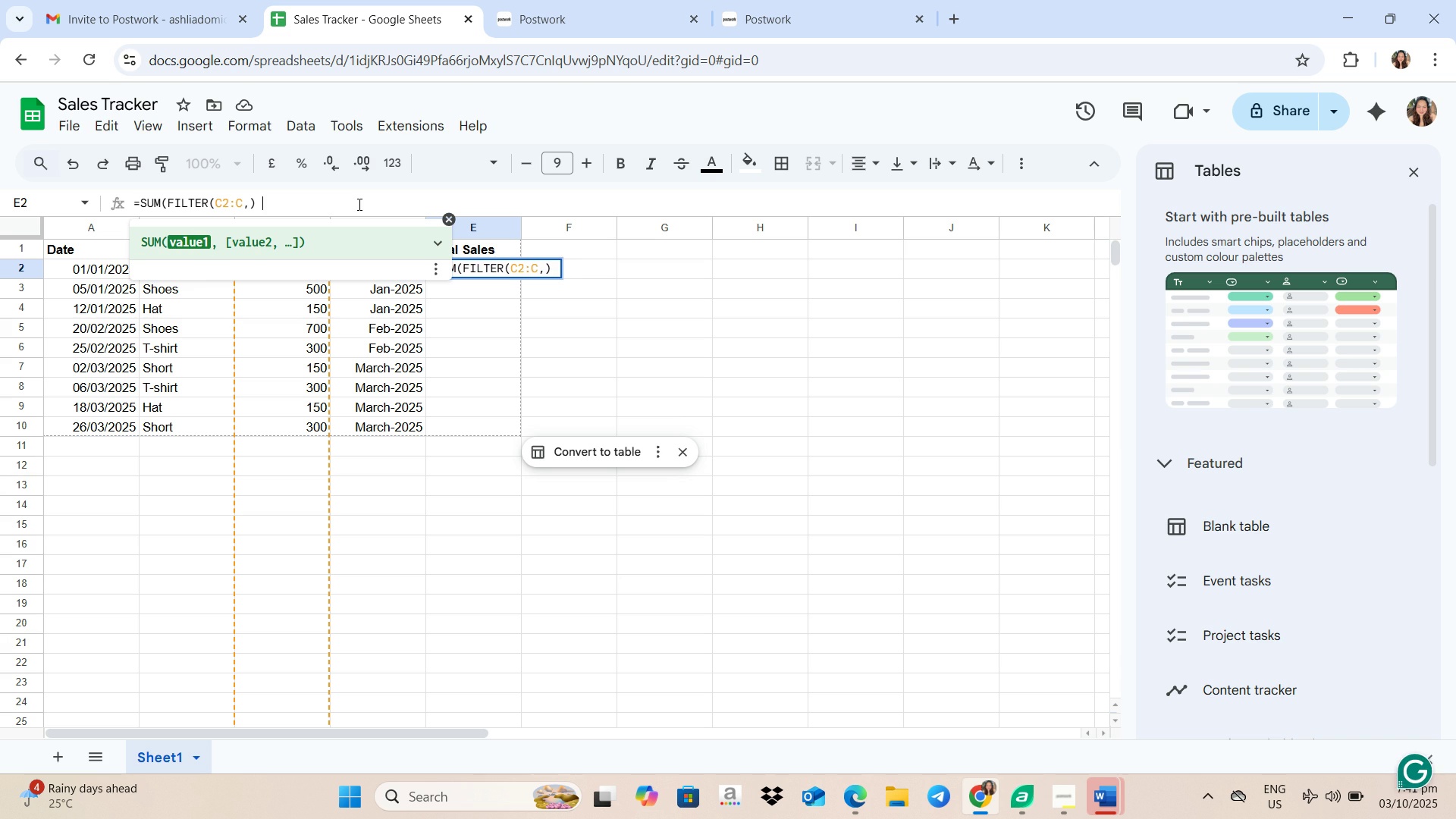 
key(Backspace)
key(Backspace)
type( TEXT(A2:A,)